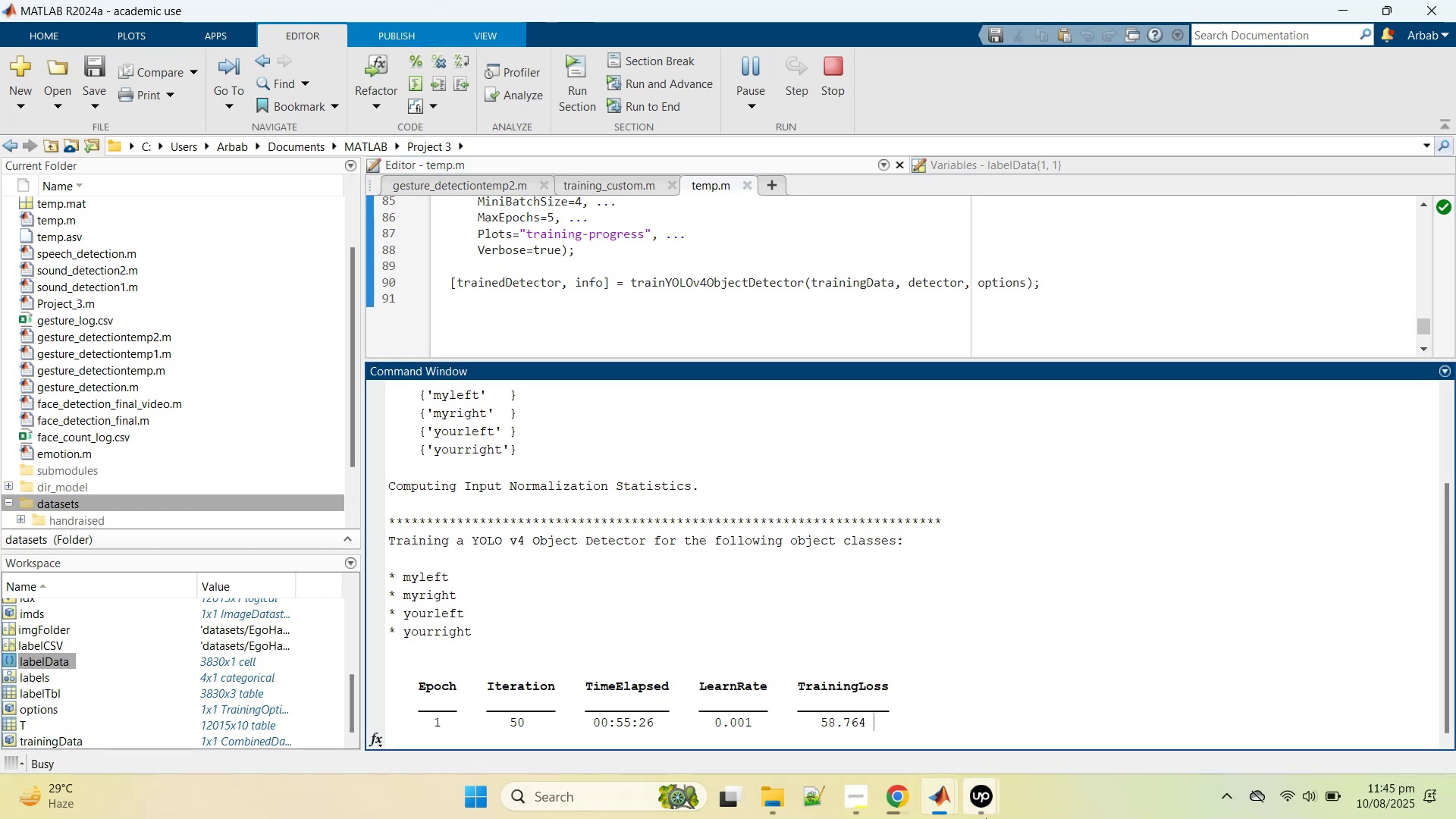 
left_click([986, 813])
 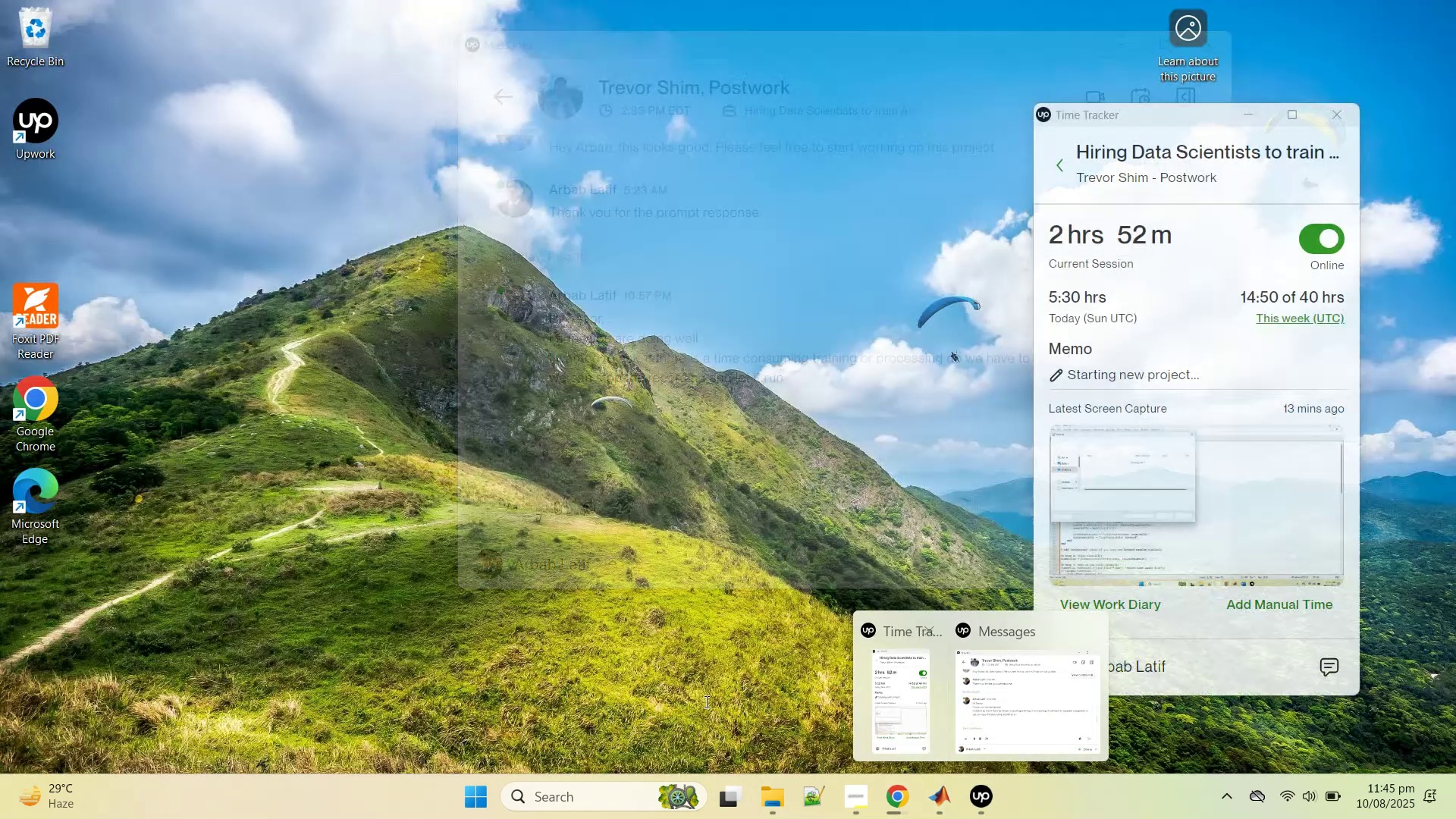 
wait(5.44)
 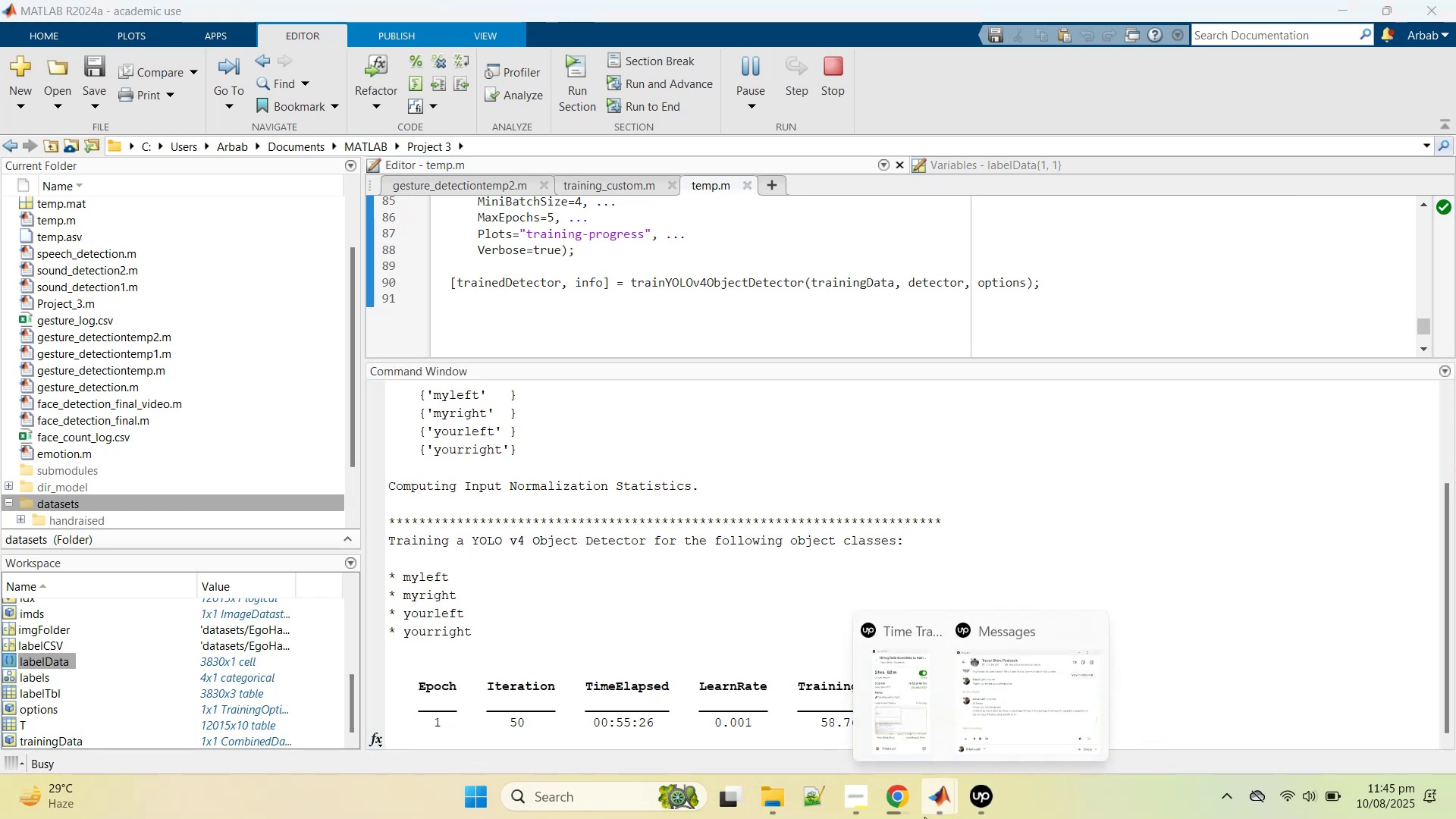 
left_click([951, 349])
 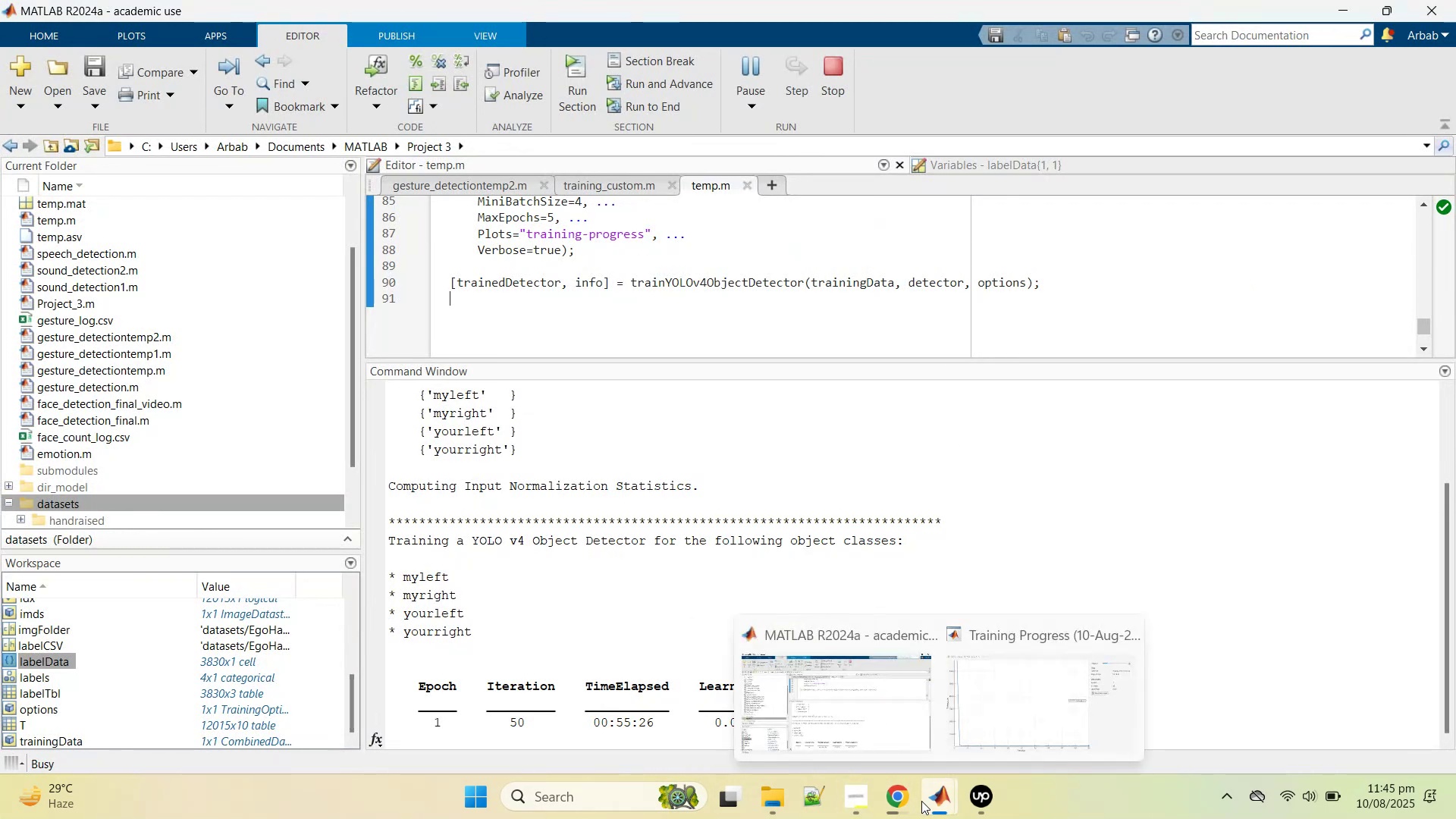 
left_click([1017, 711])
 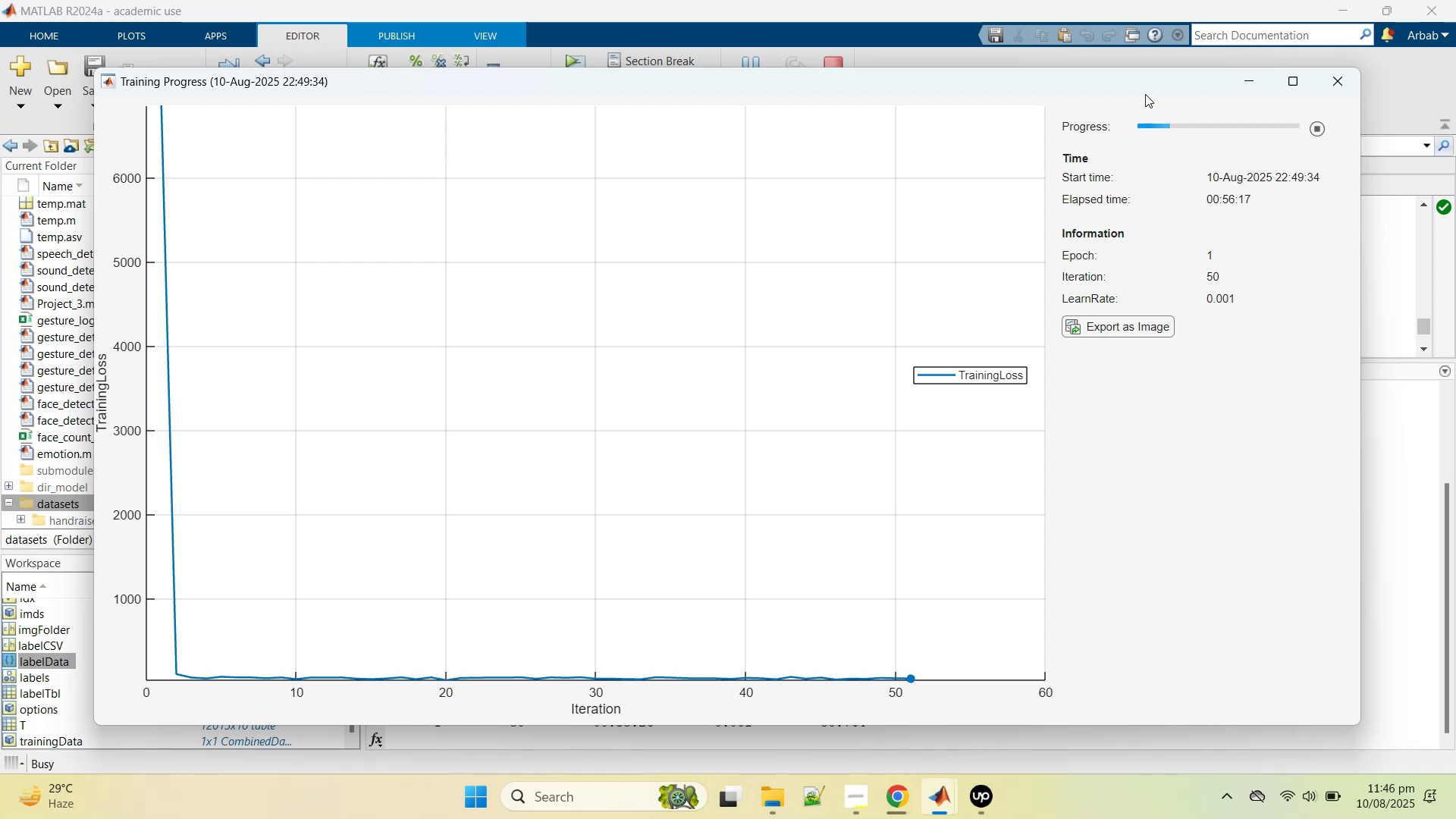 
wait(72.45)
 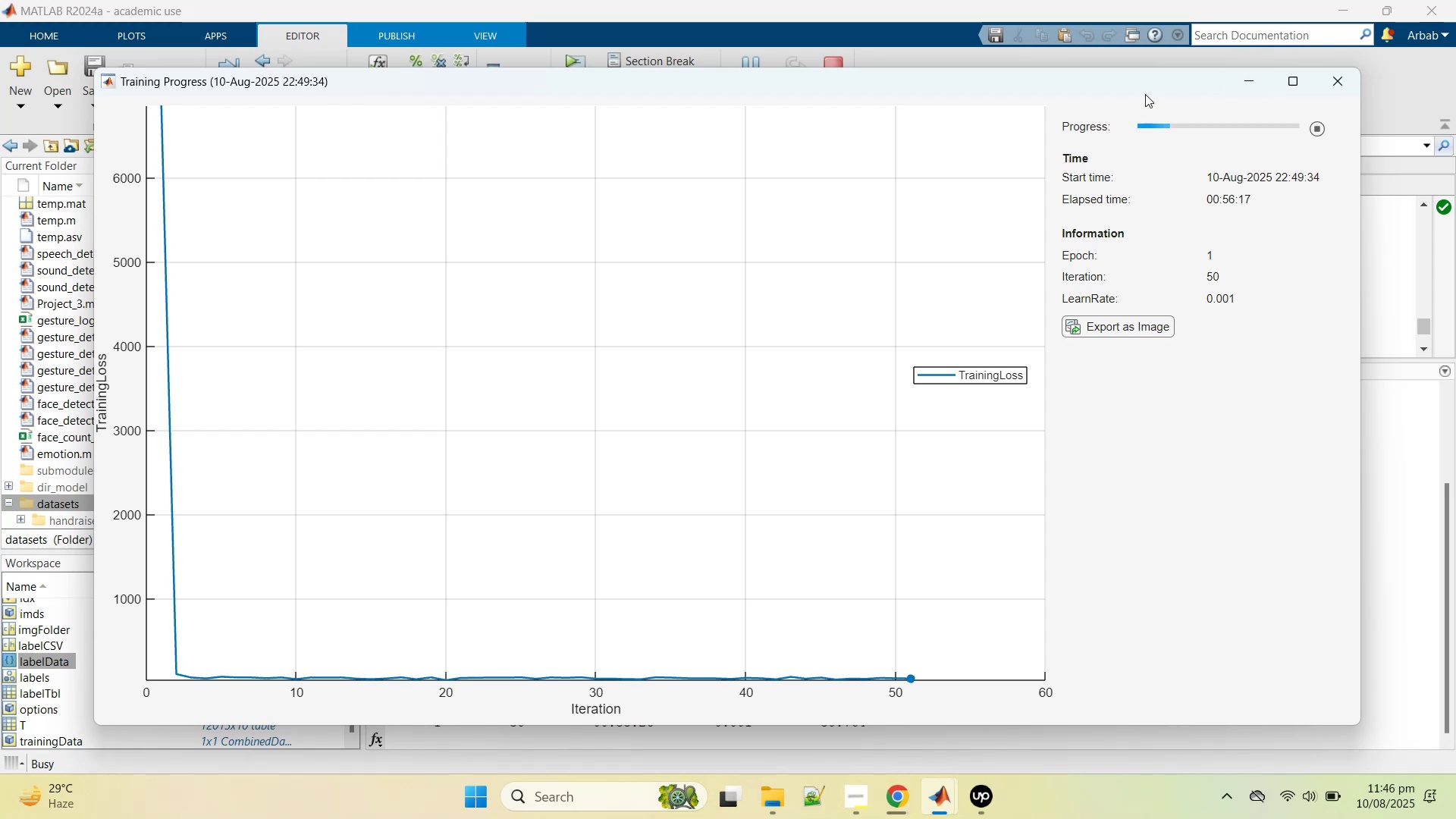 
left_click([1258, 86])
 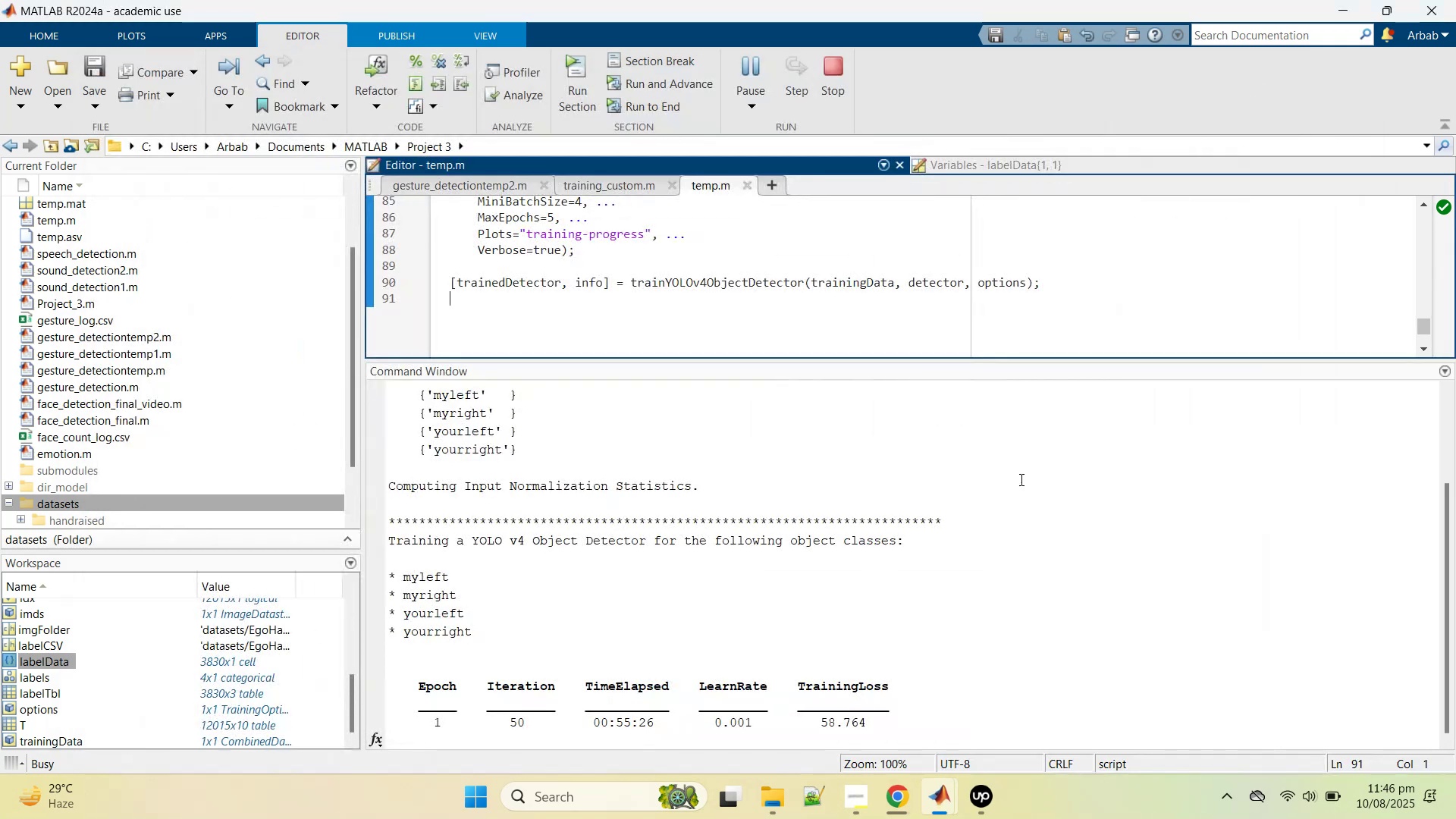 
left_click([1034, 479])
 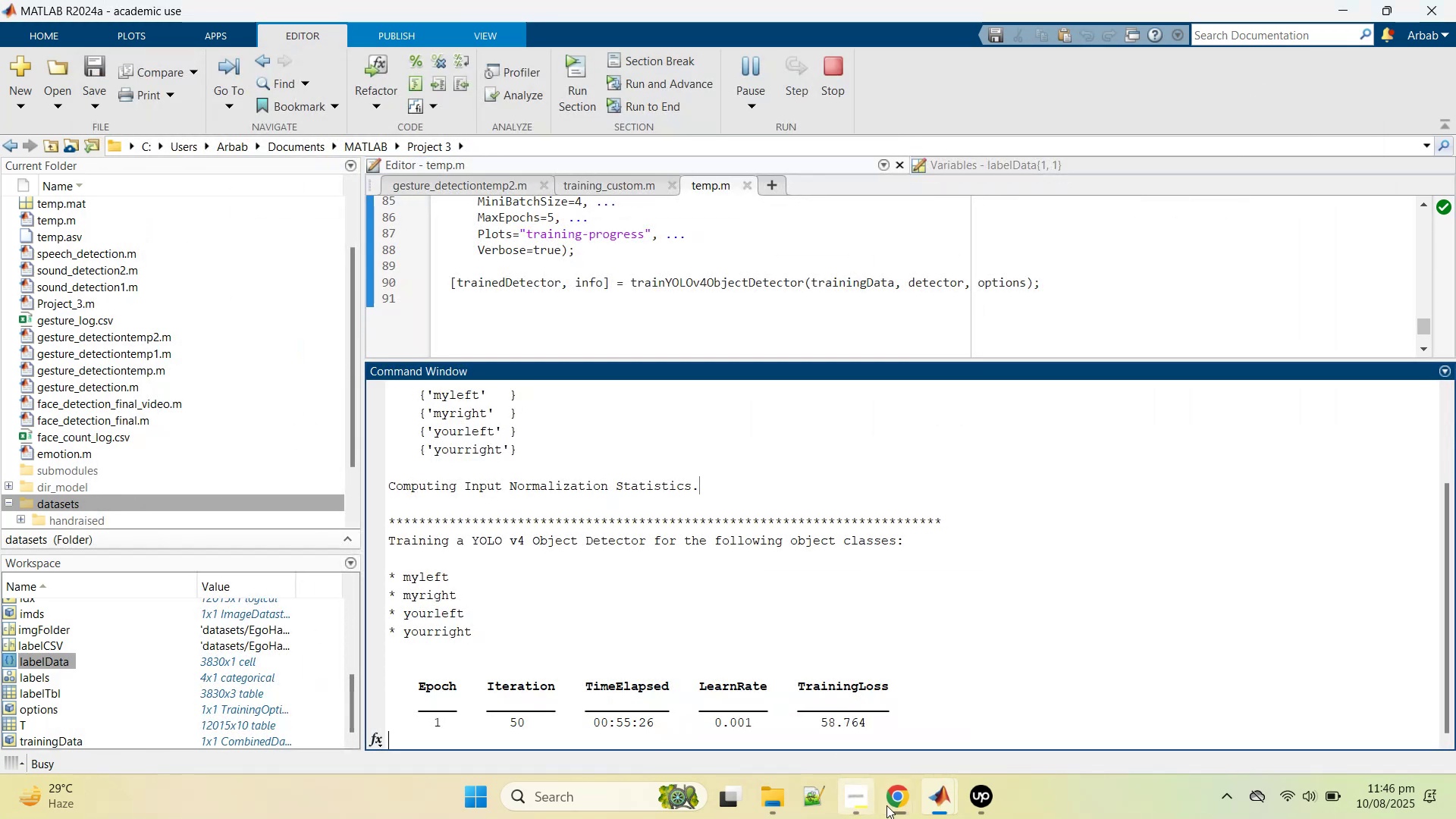 
left_click([899, 802])
 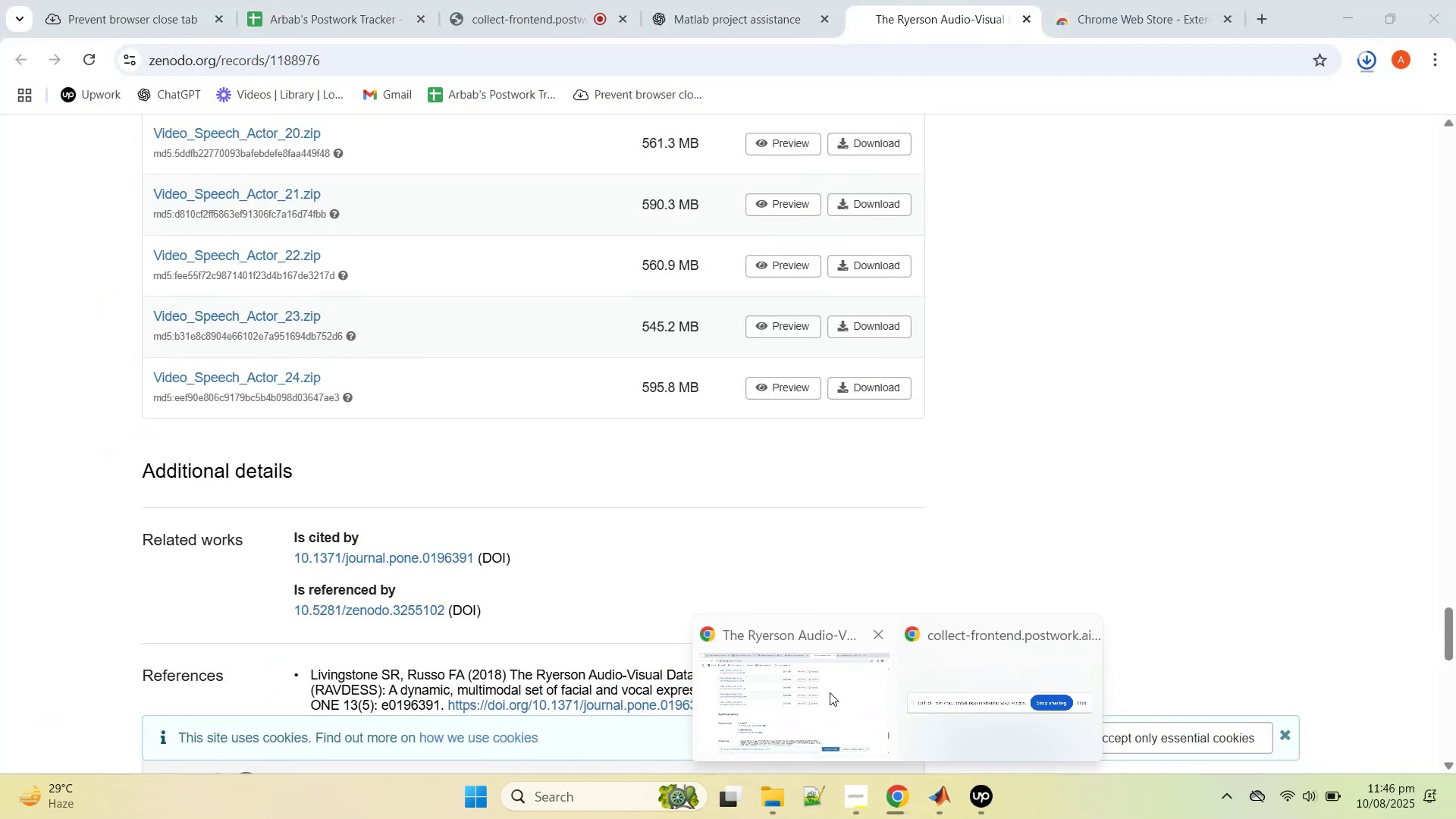 
wait(5.49)
 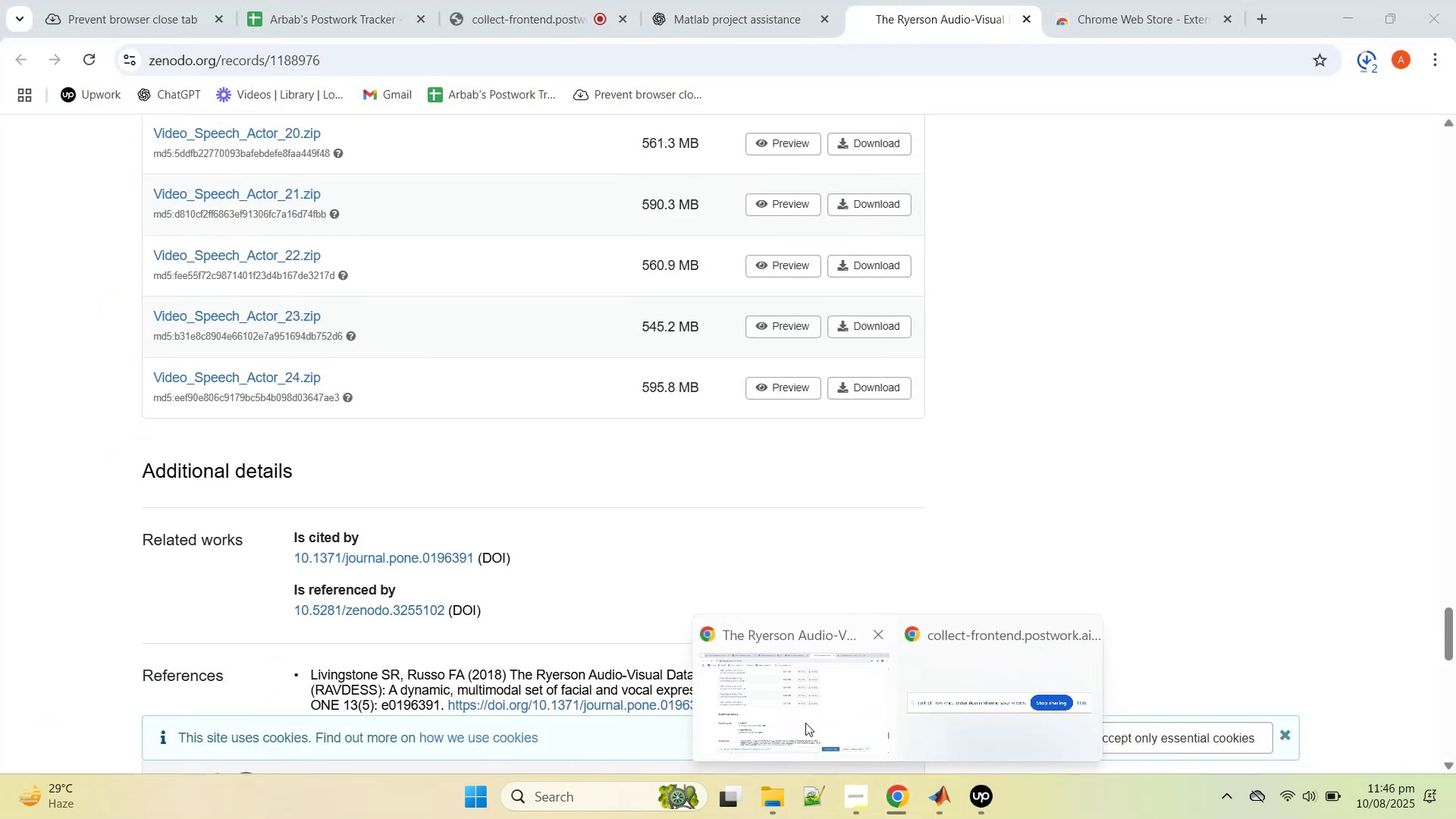 
left_click([830, 692])
 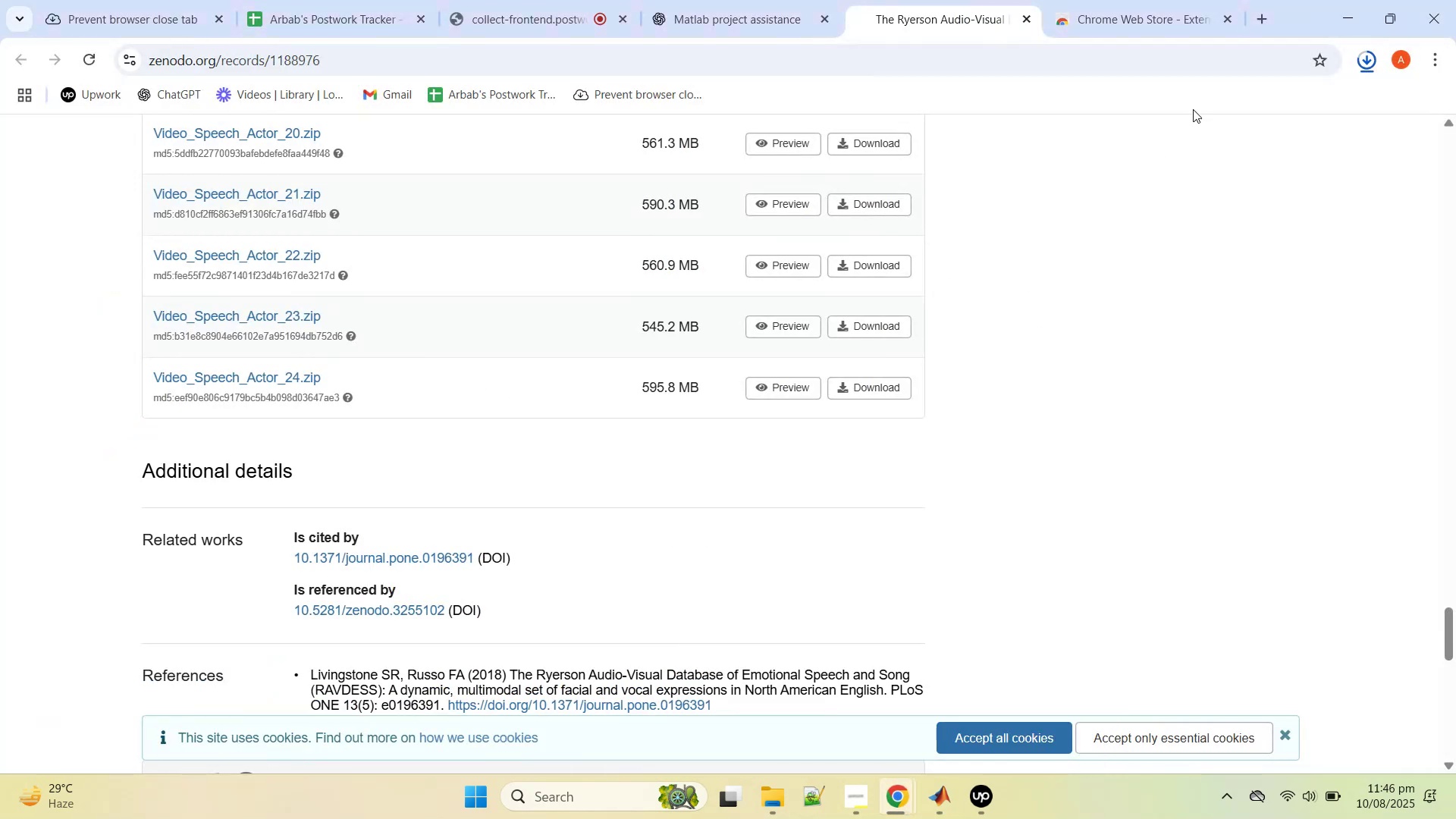 
mouse_move([1361, 90])
 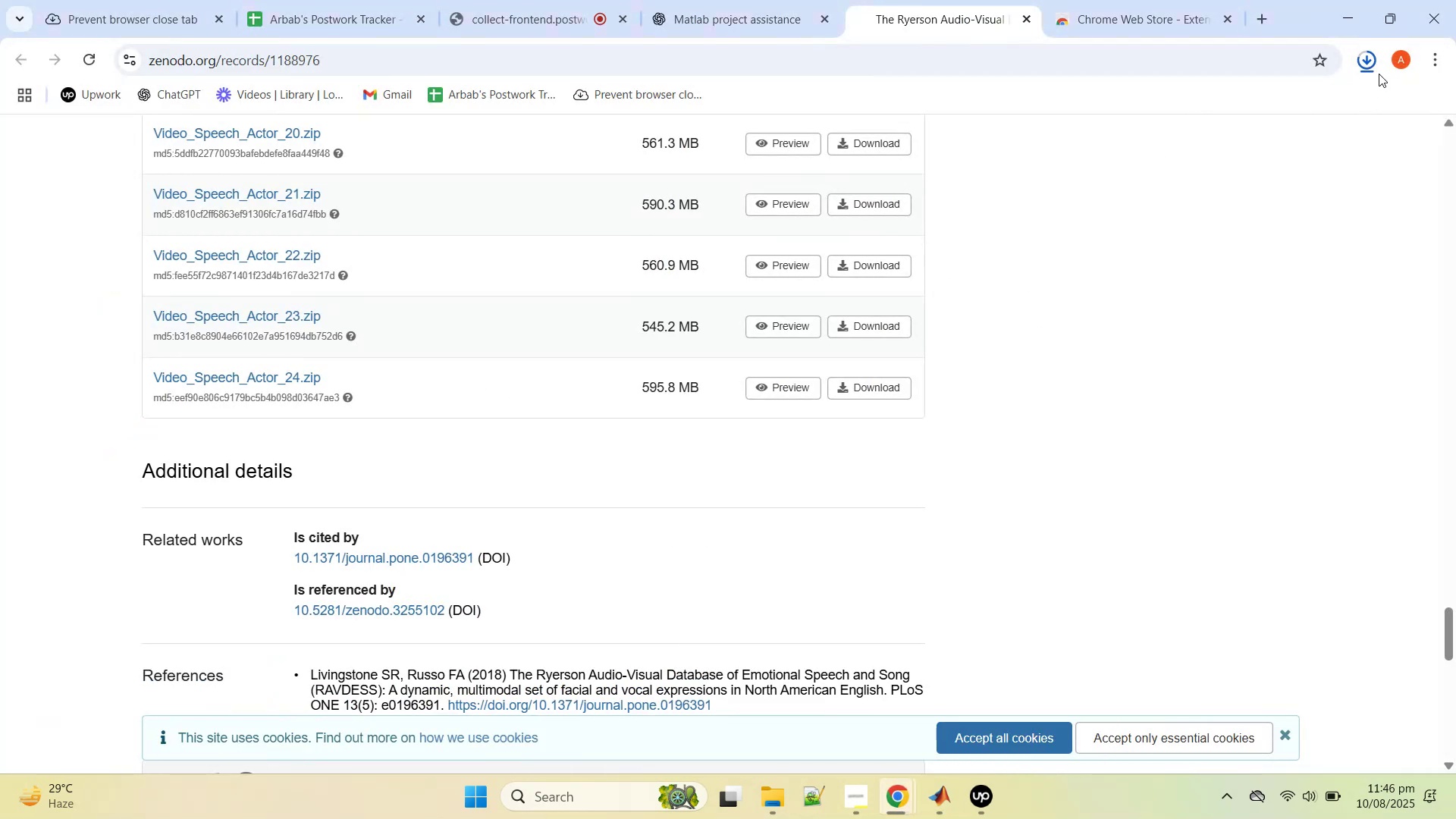 
left_click([1364, 65])
 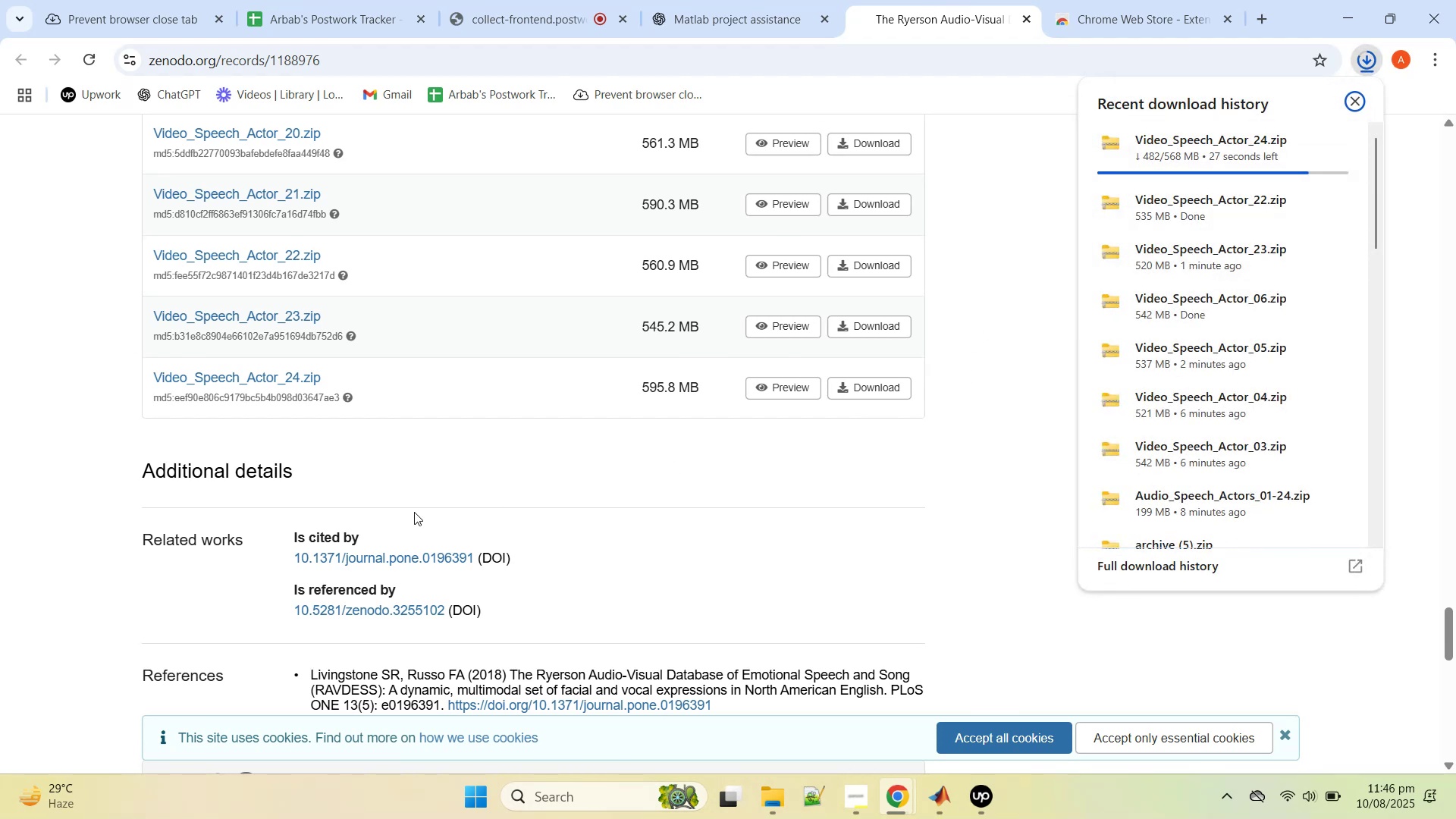 
wait(9.55)
 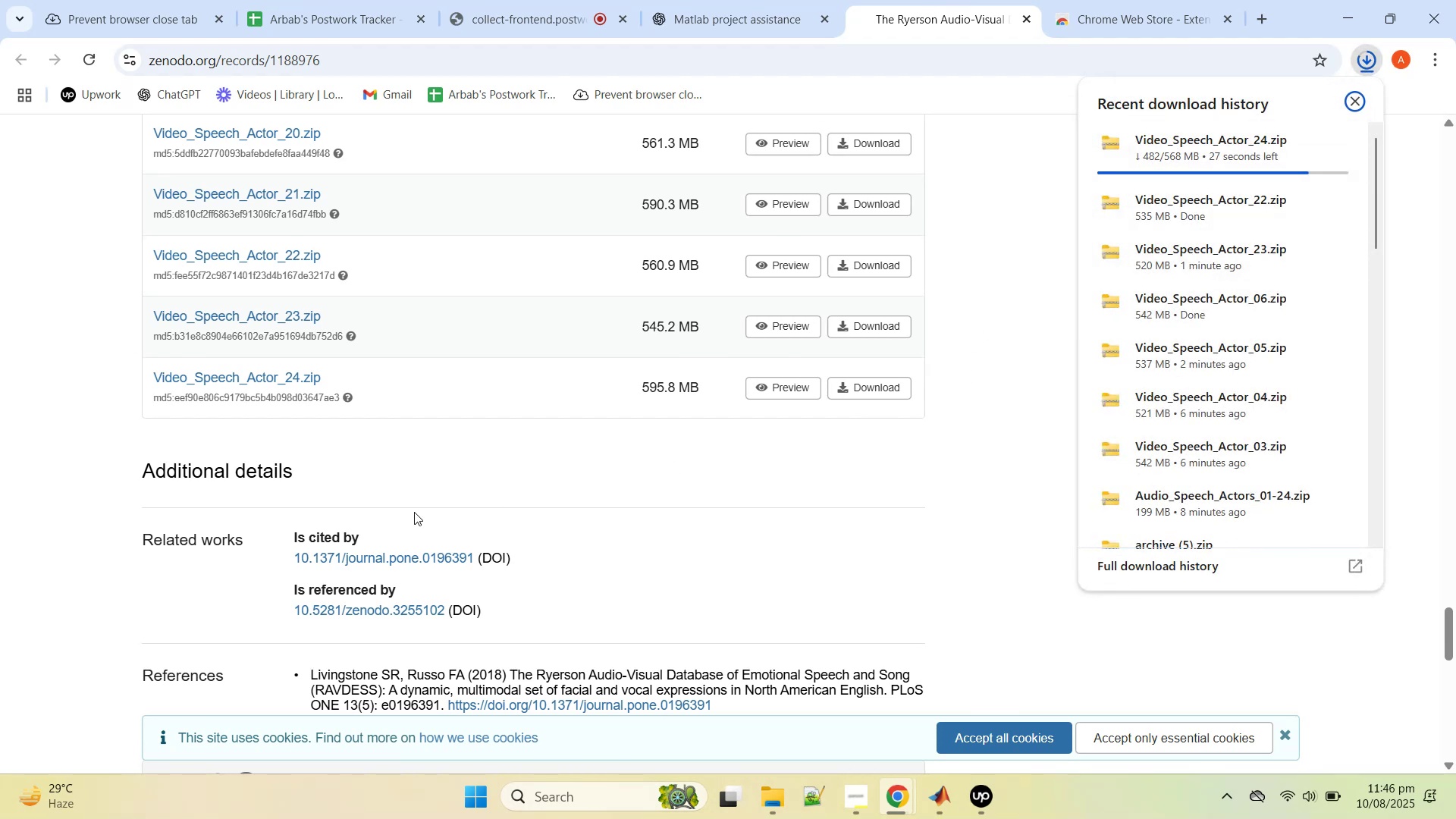 
scroll: coordinate [421, 432], scroll_direction: up, amount: 1.0
 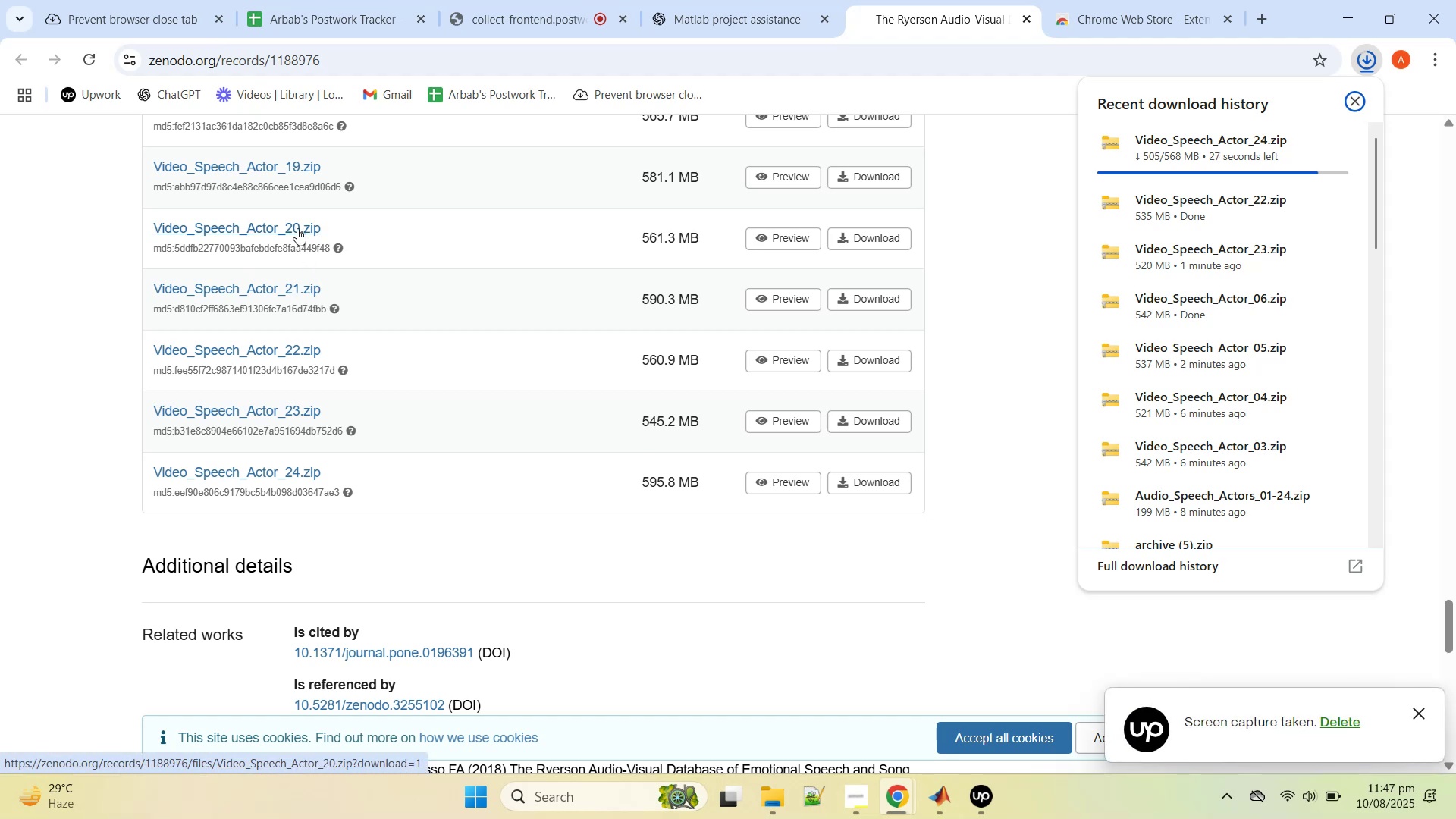 